 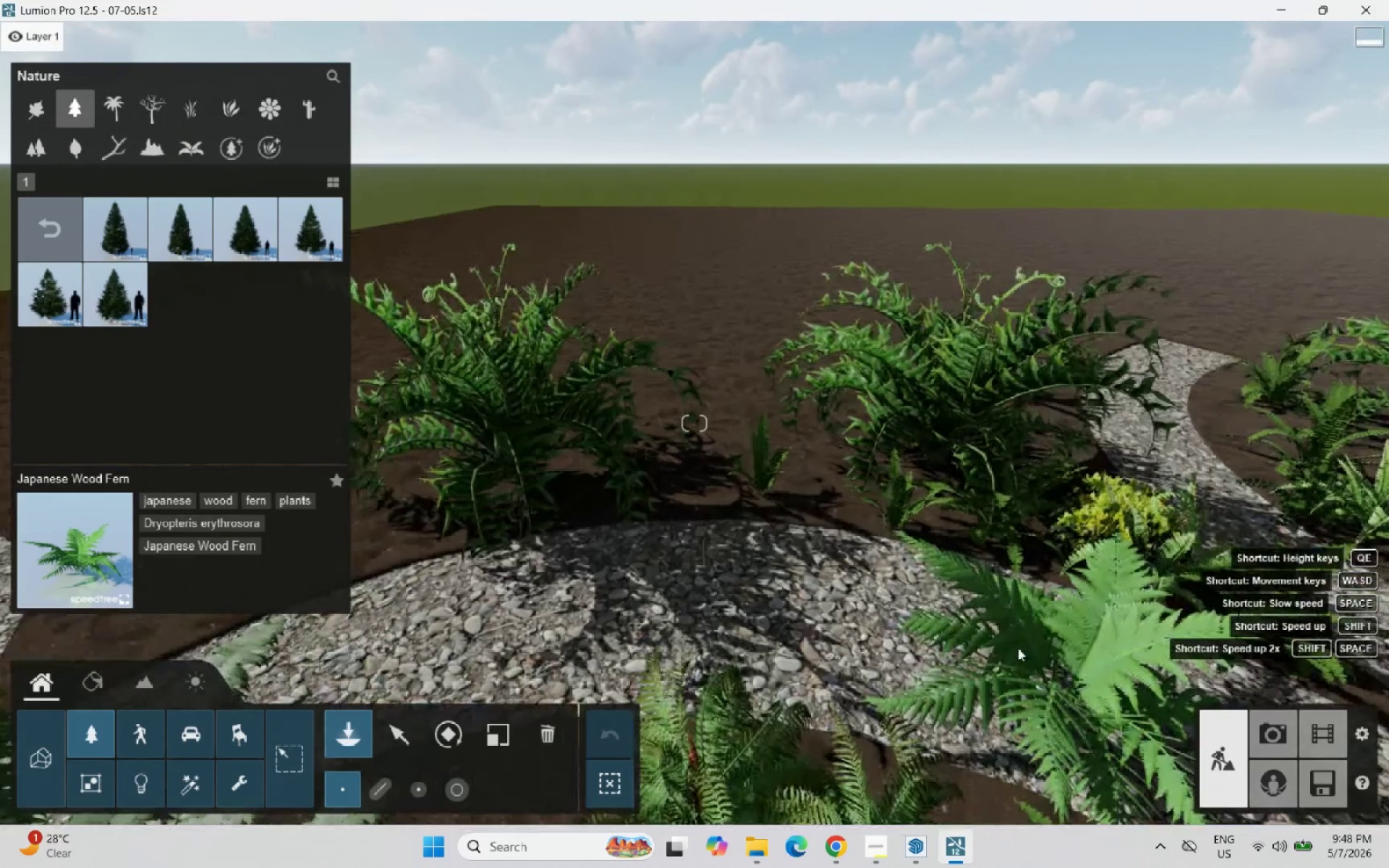 
left_click([710, 492])
 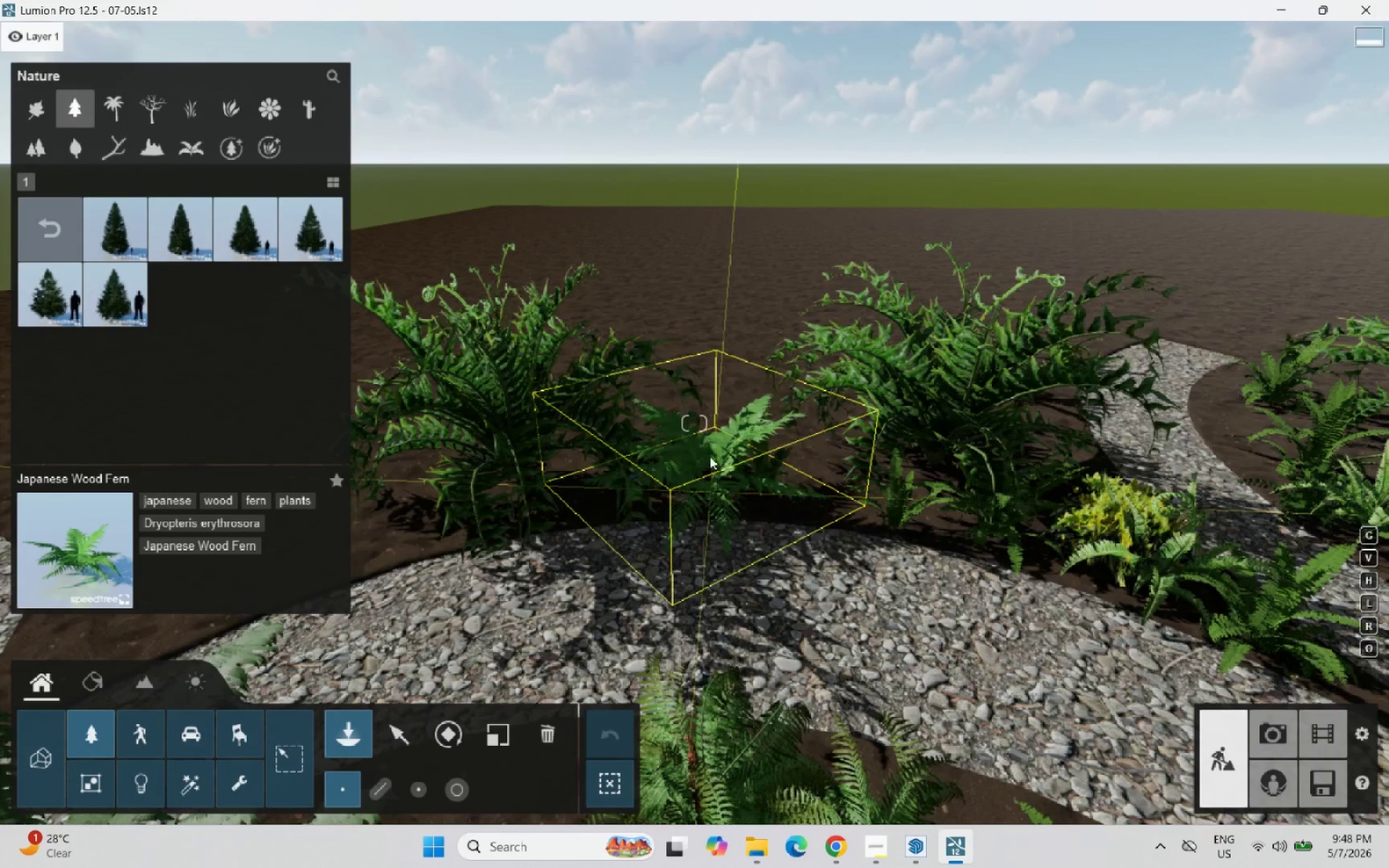 
scroll: coordinate [701, 323], scroll_direction: down, amount: 8.0
 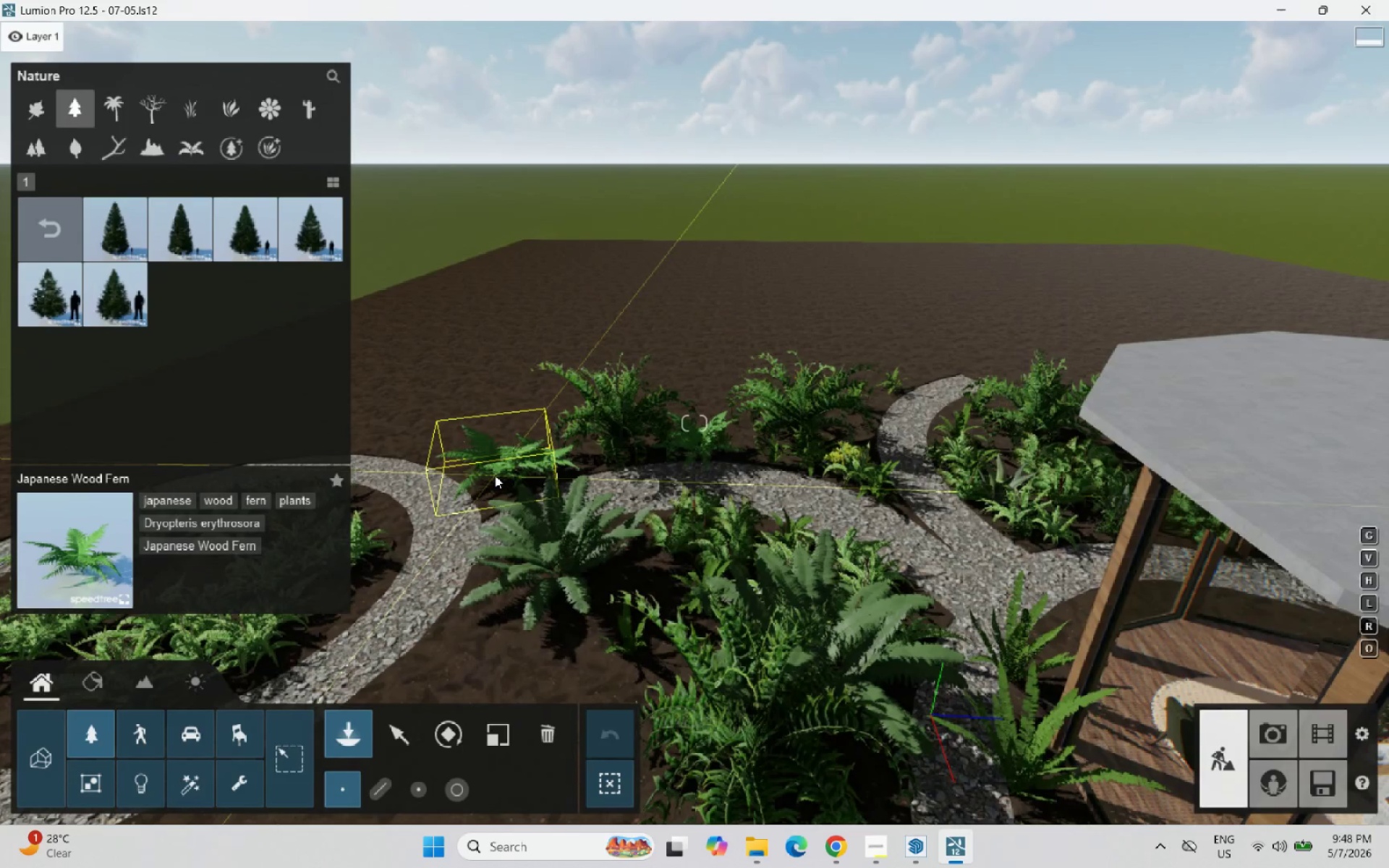 
left_click([493, 475])
 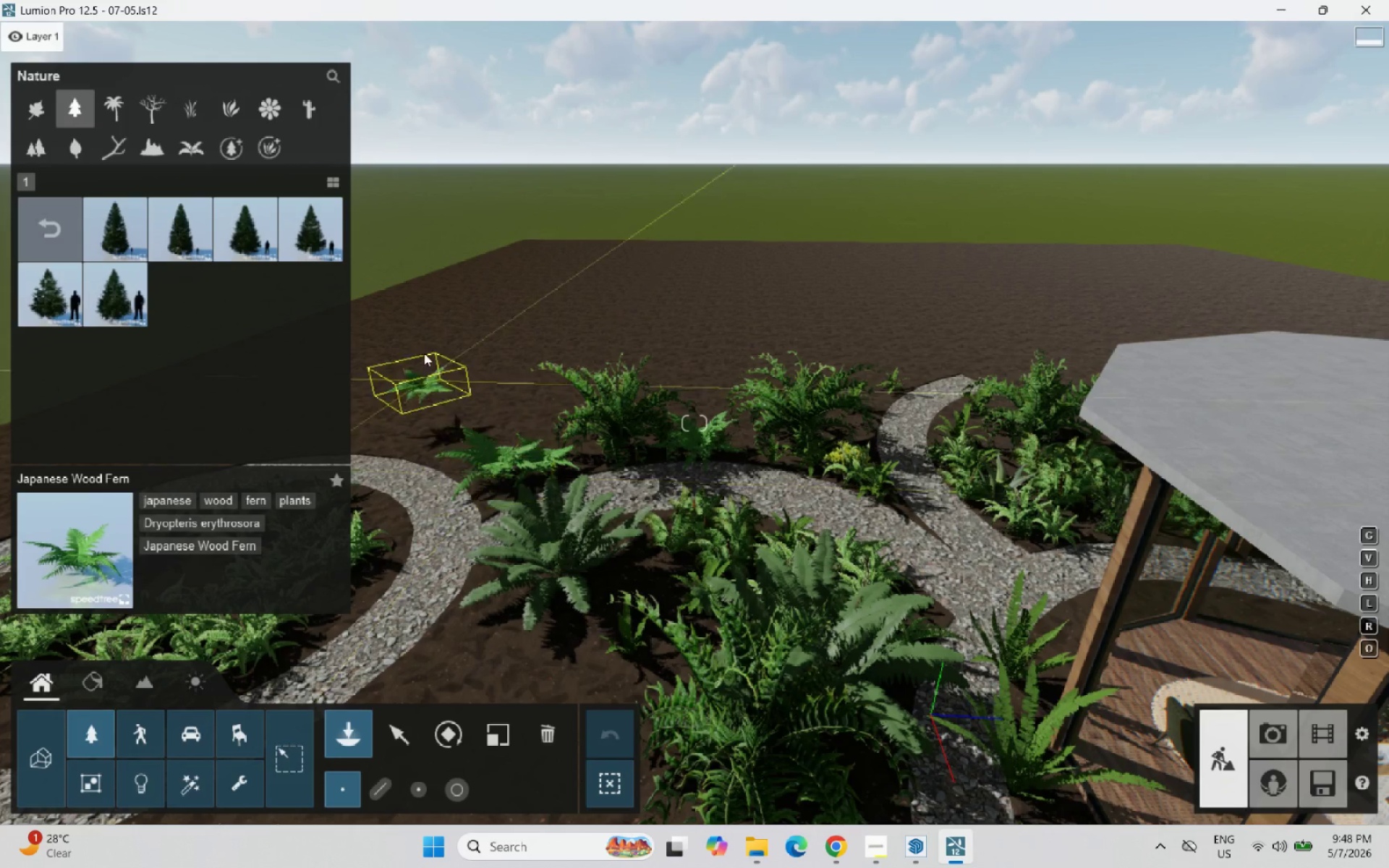 
scroll: coordinate [475, 352], scroll_direction: down, amount: 5.0
 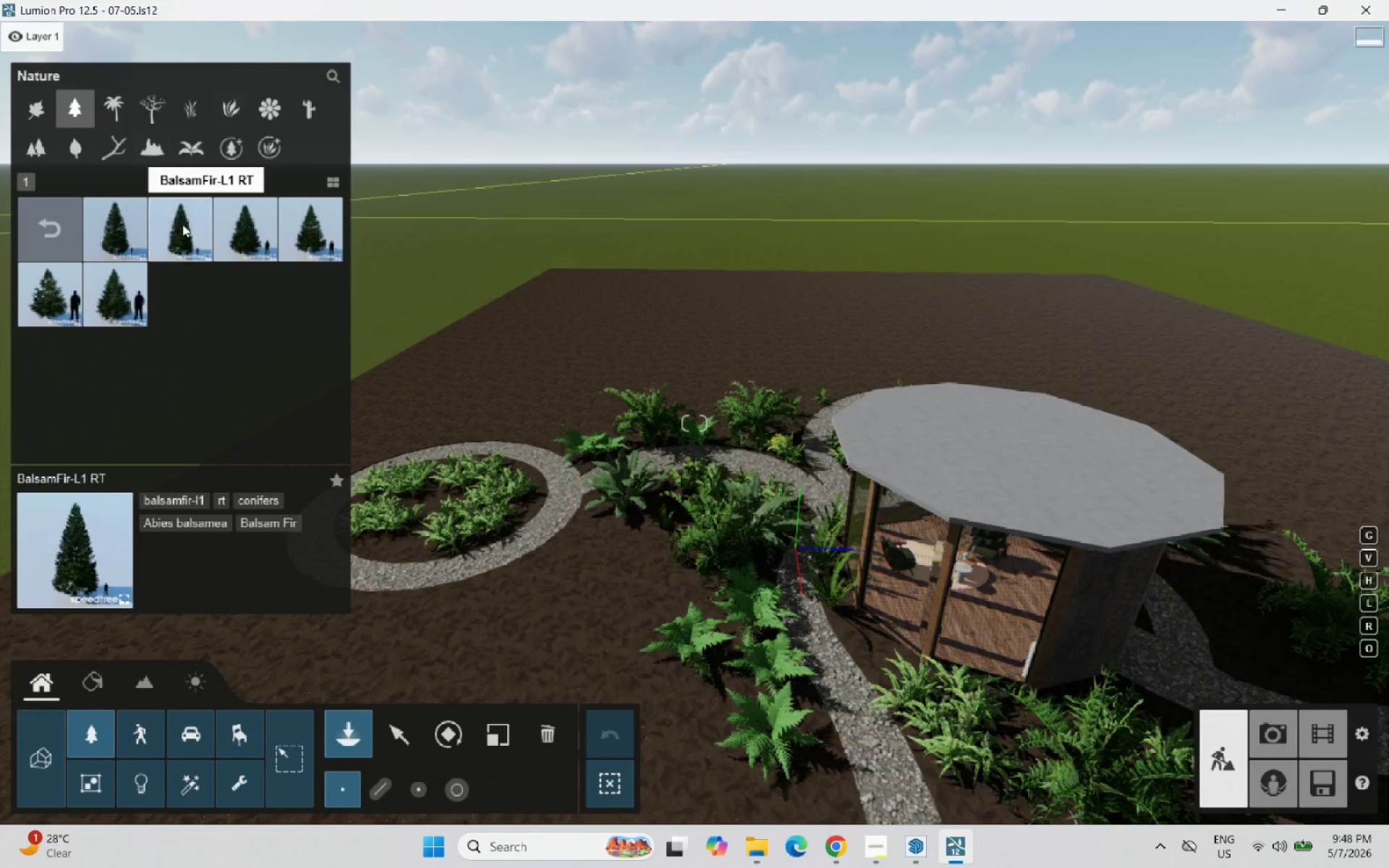 
left_click([48, 229])
 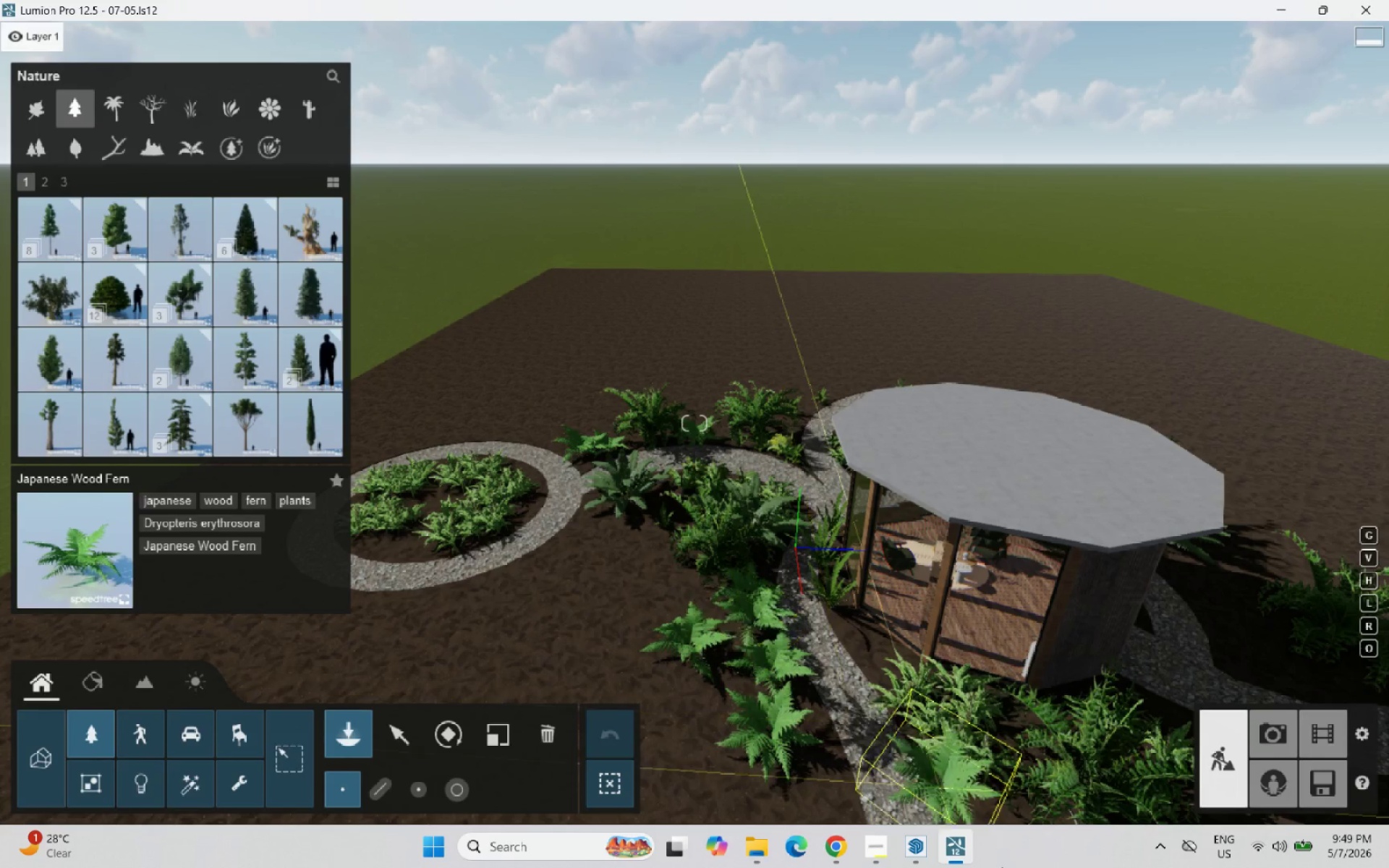 
left_click([839, 848])
 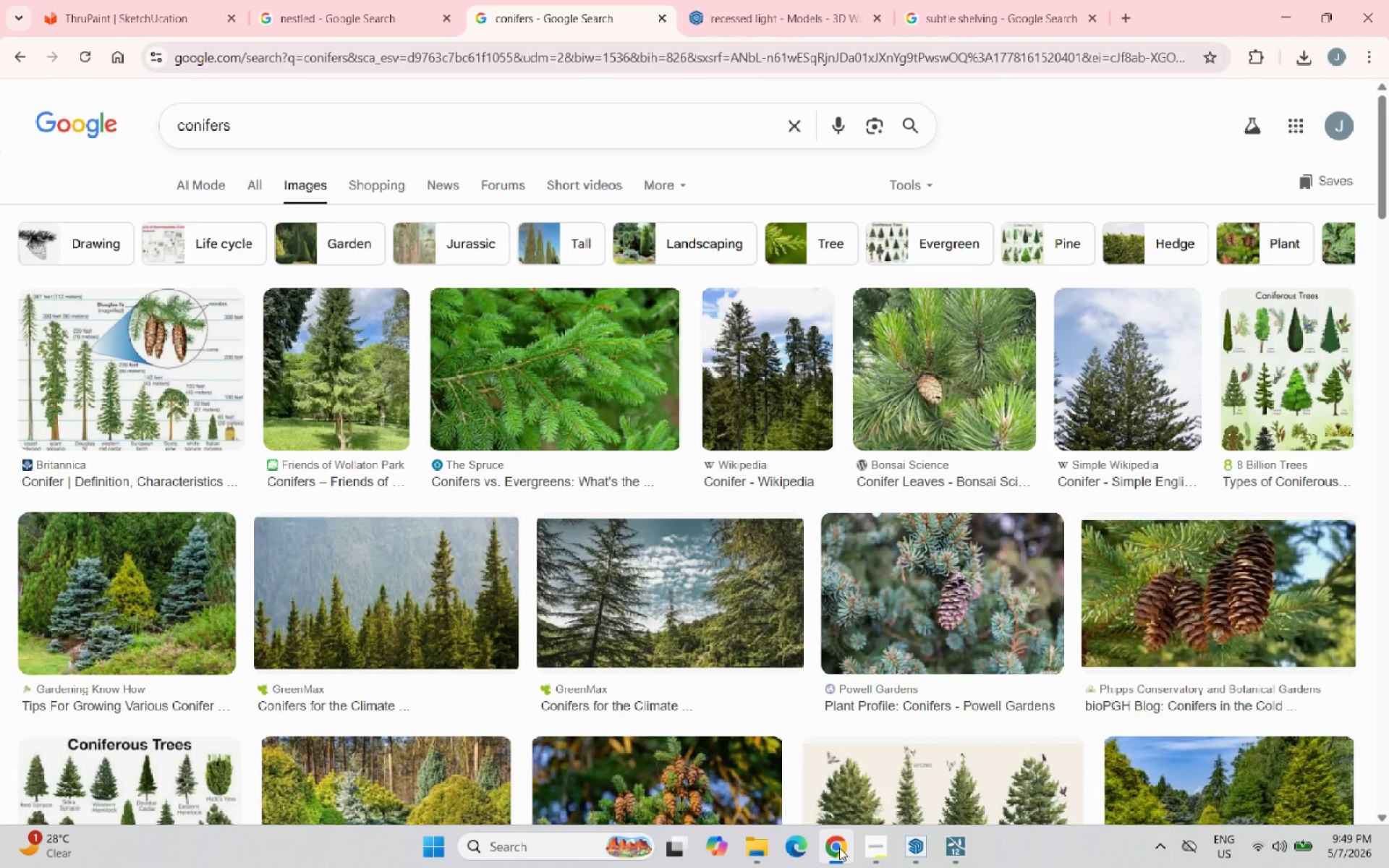 
left_click([839, 848])
 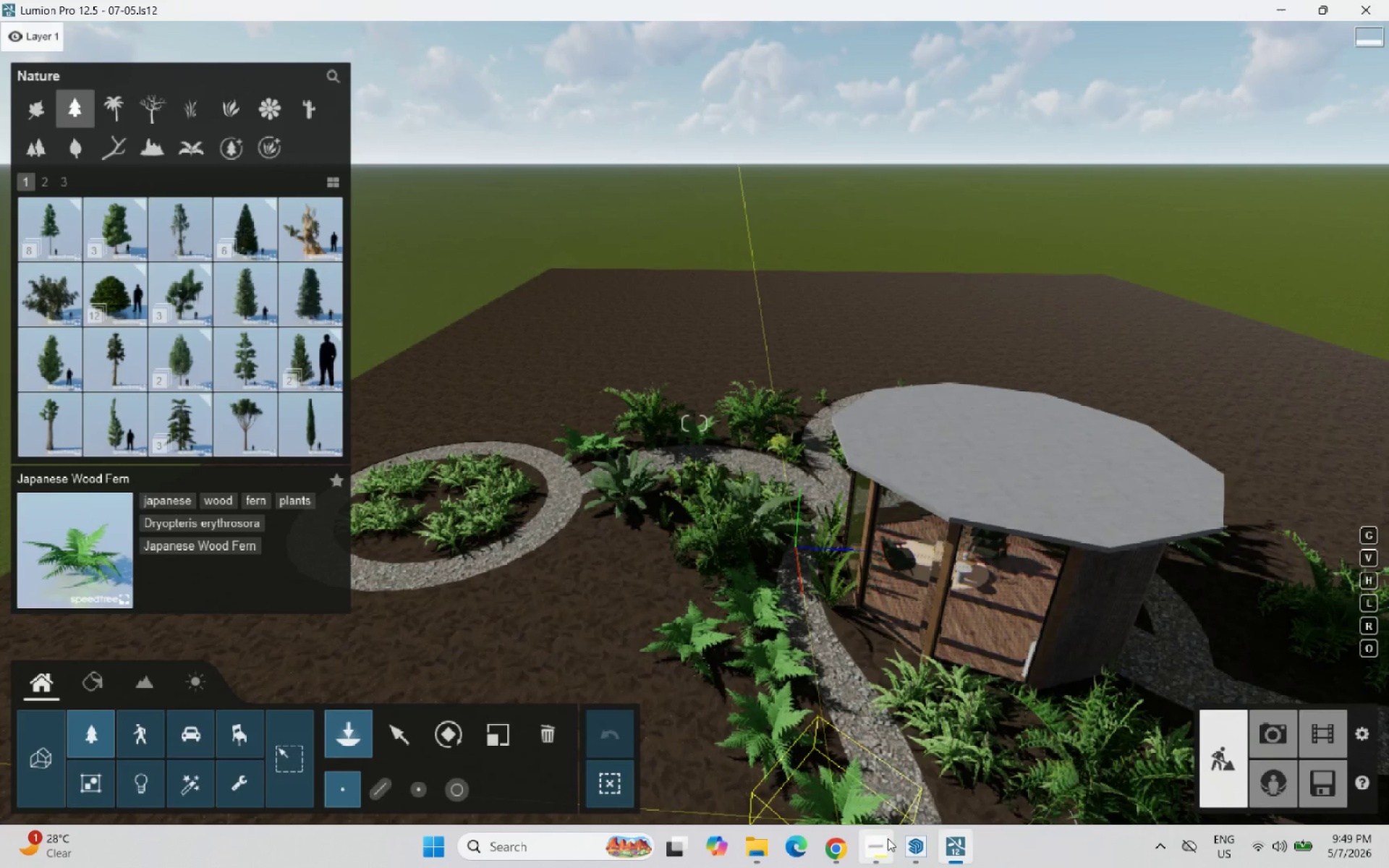 
left_click([888, 838])